 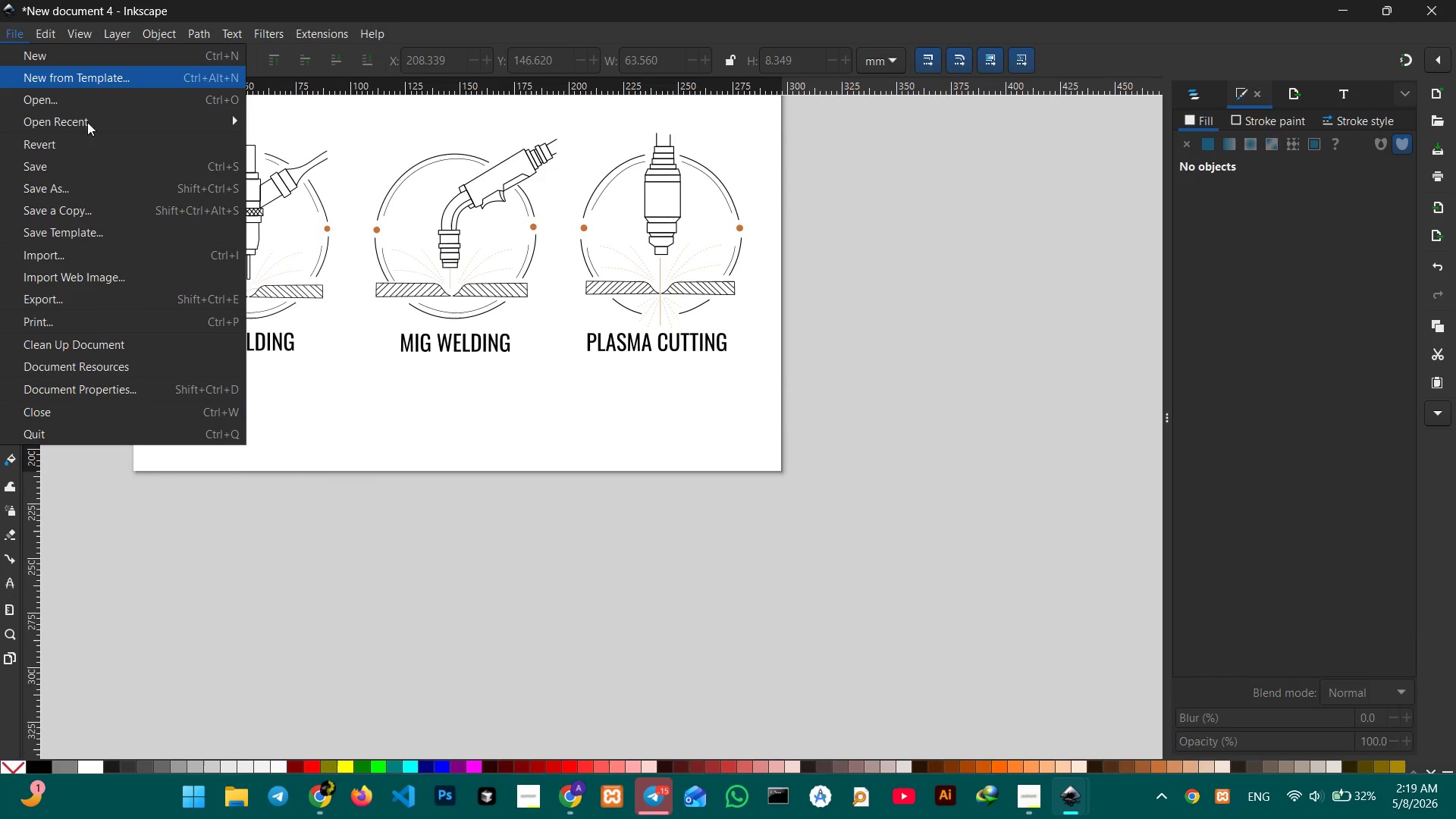 
left_click([157, 191])
 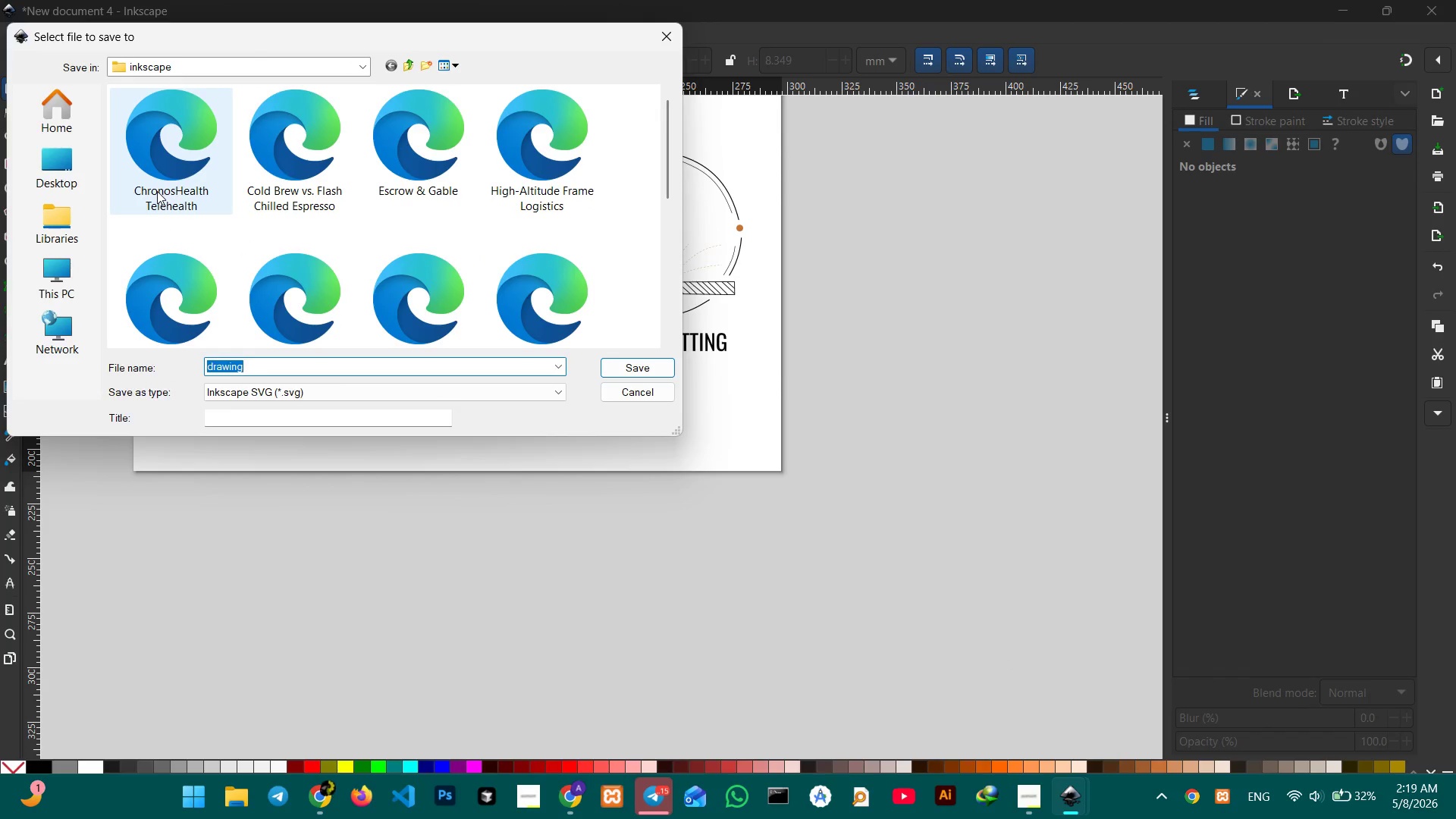 
key(Control+V)
 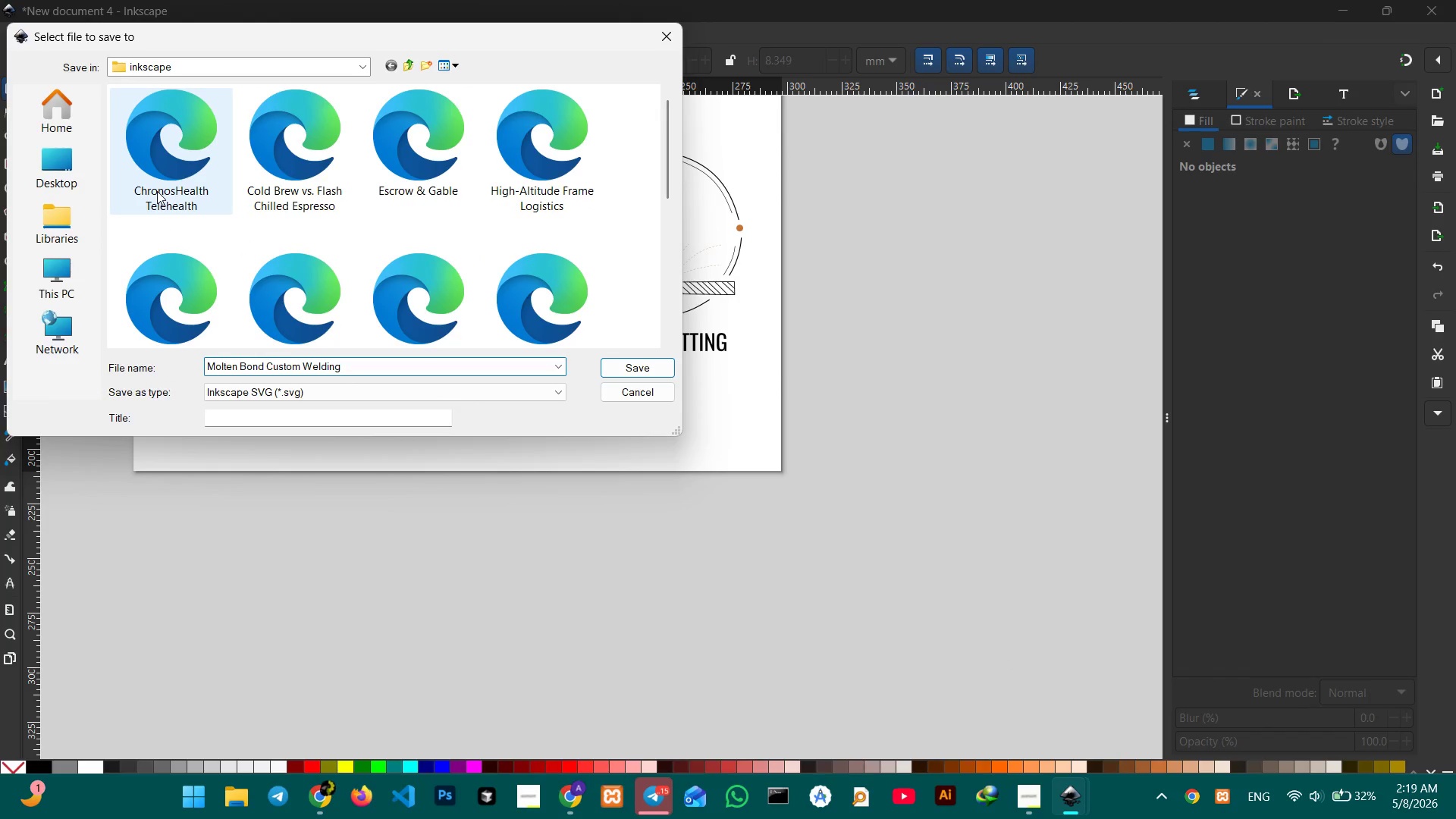 
key(Enter)
 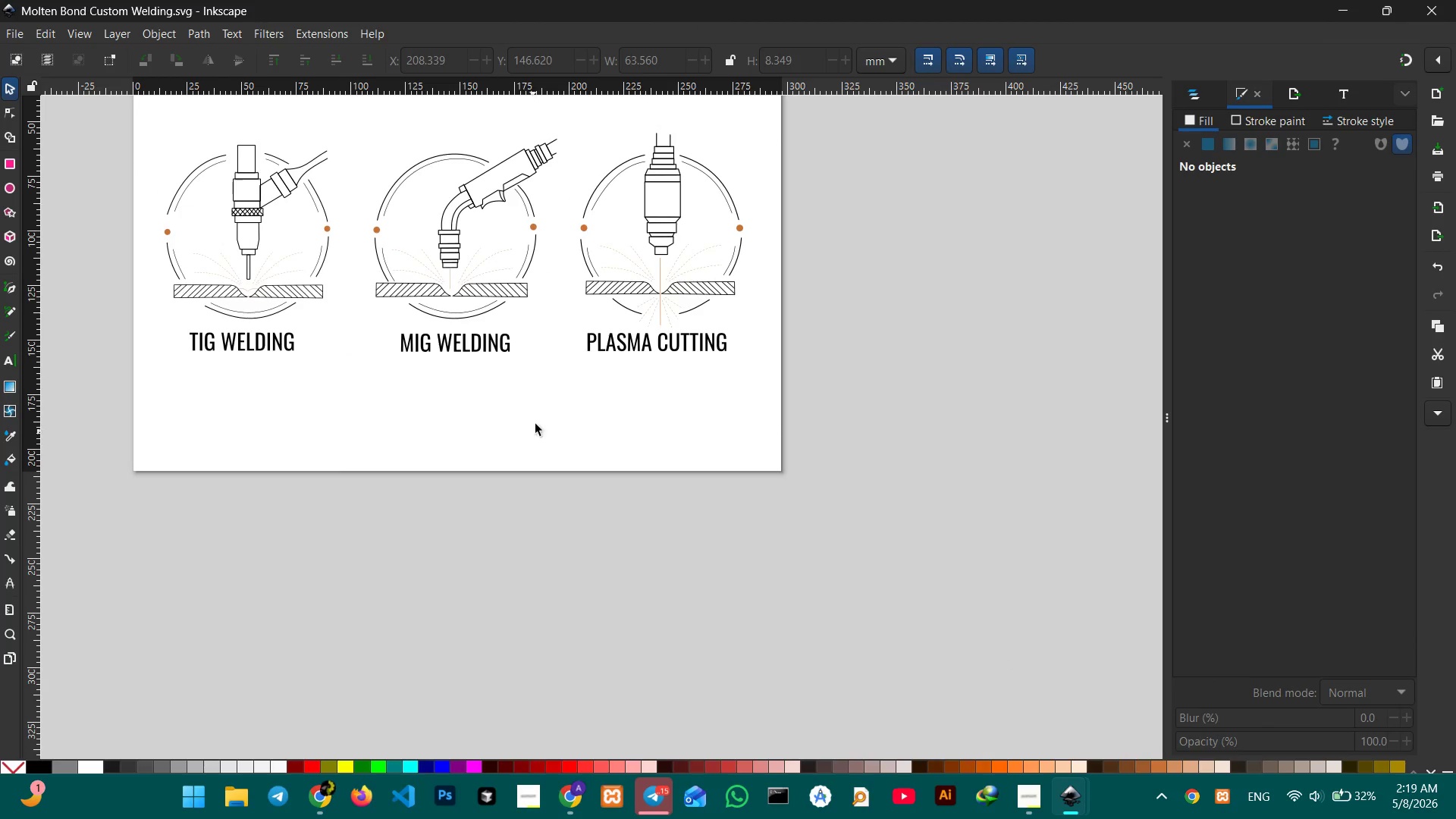 
scroll: coordinate [662, 395], scroll_direction: up, amount: 1.0
 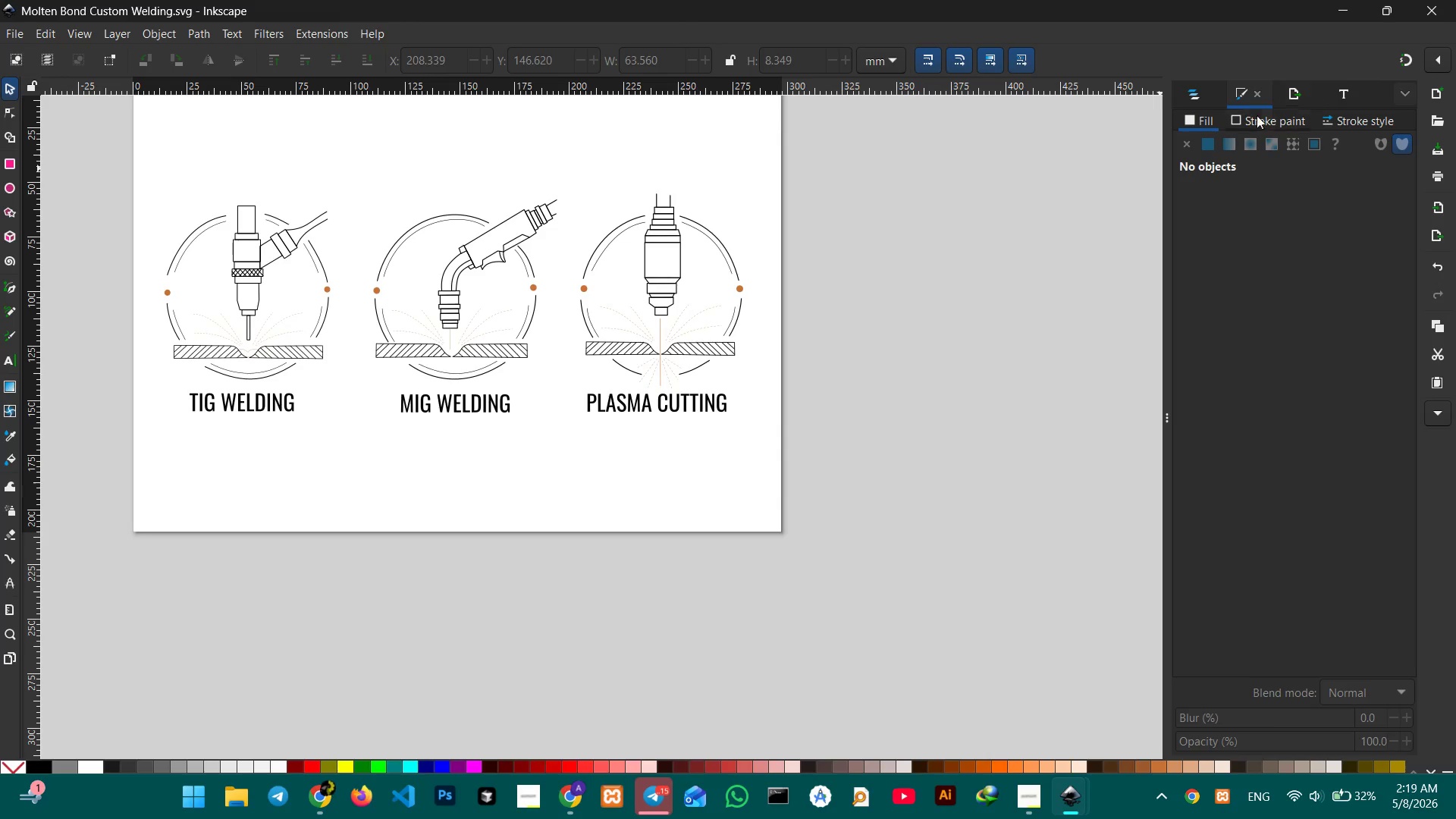 
left_click([1307, 97])
 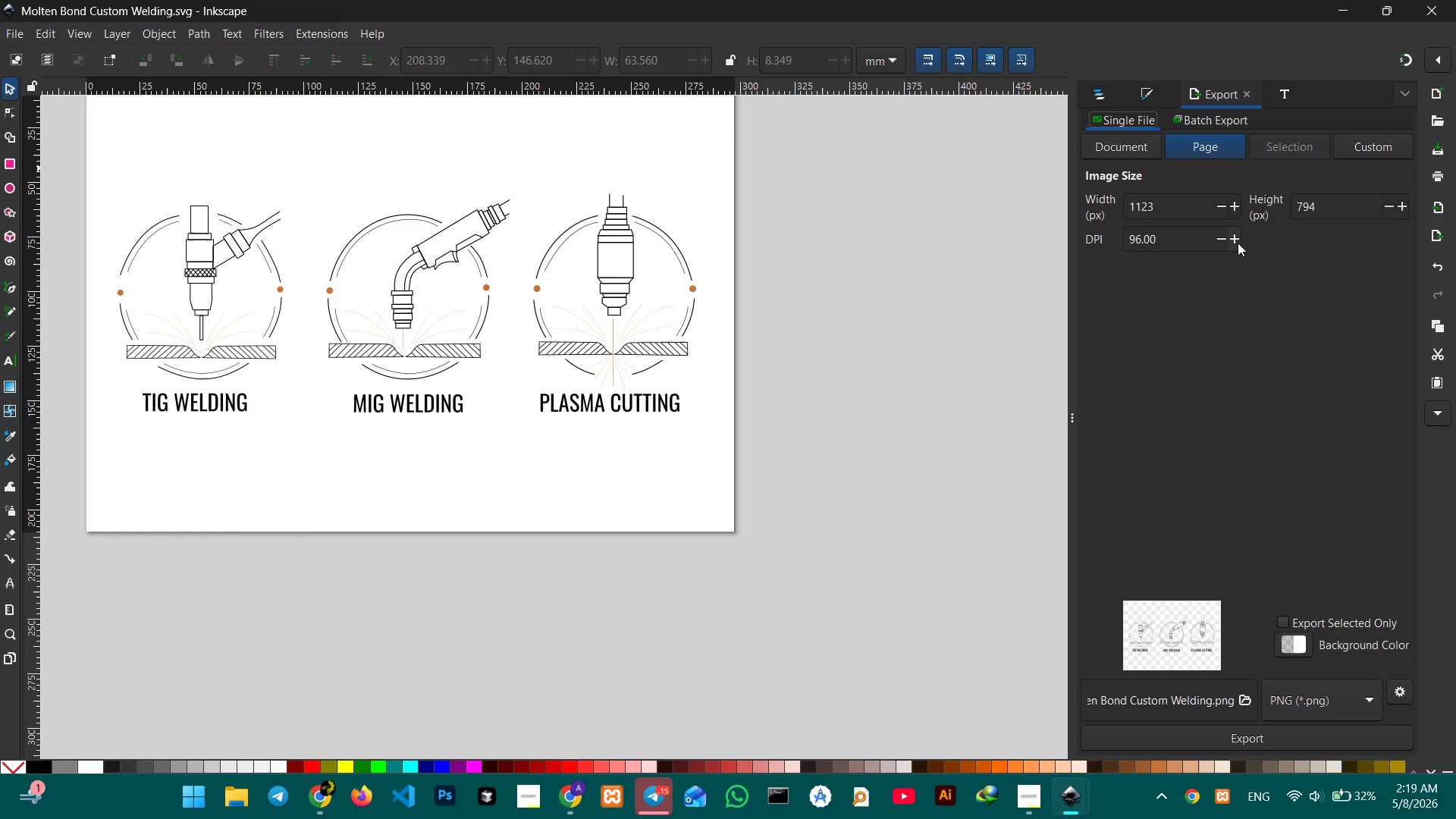 
wait(5.31)
 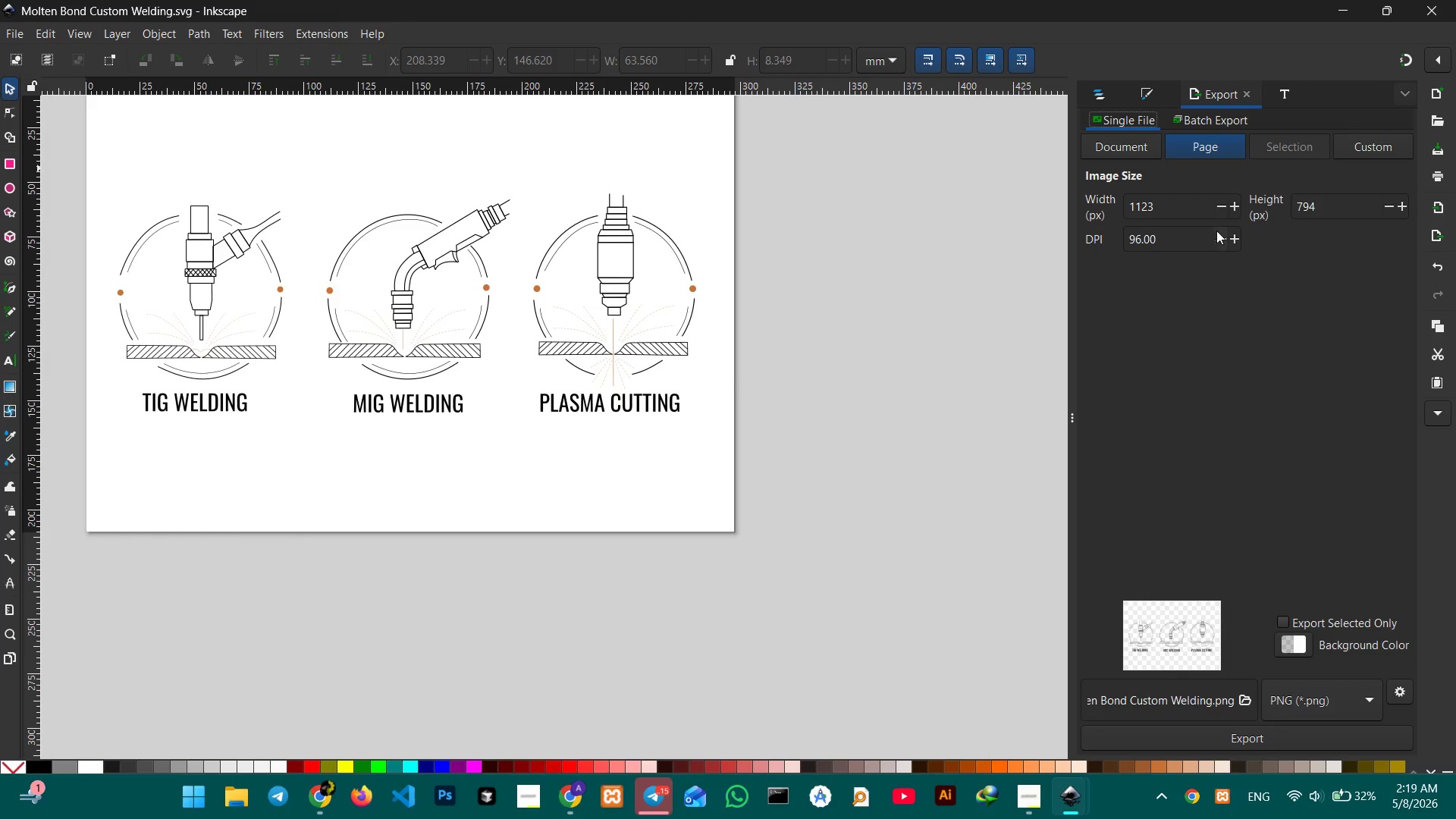 
left_click([1020, 801])